 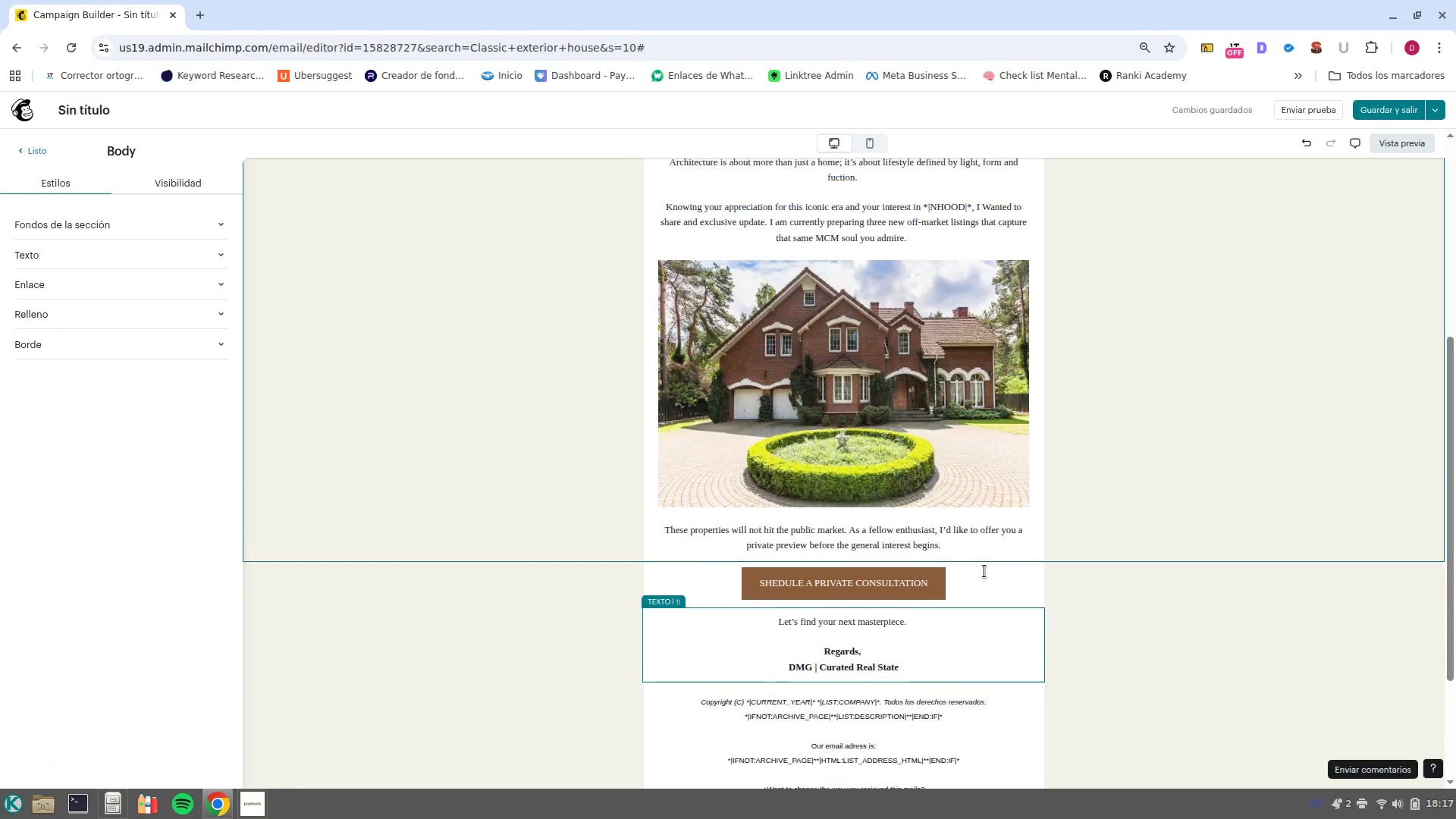 
scroll: coordinate [1065, 623], scroll_direction: up, amount: 8.0
 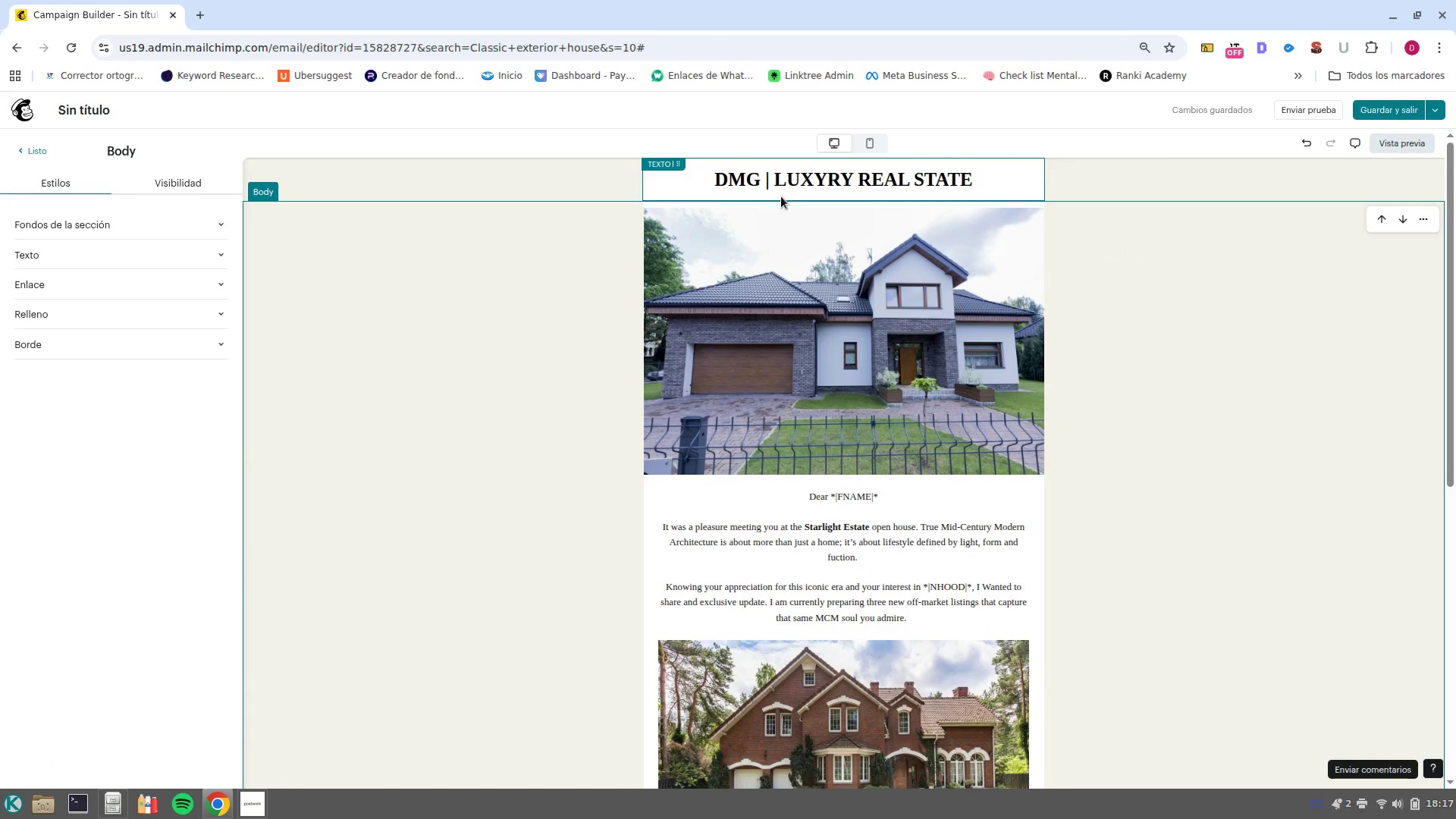 
left_click([799, 187])
 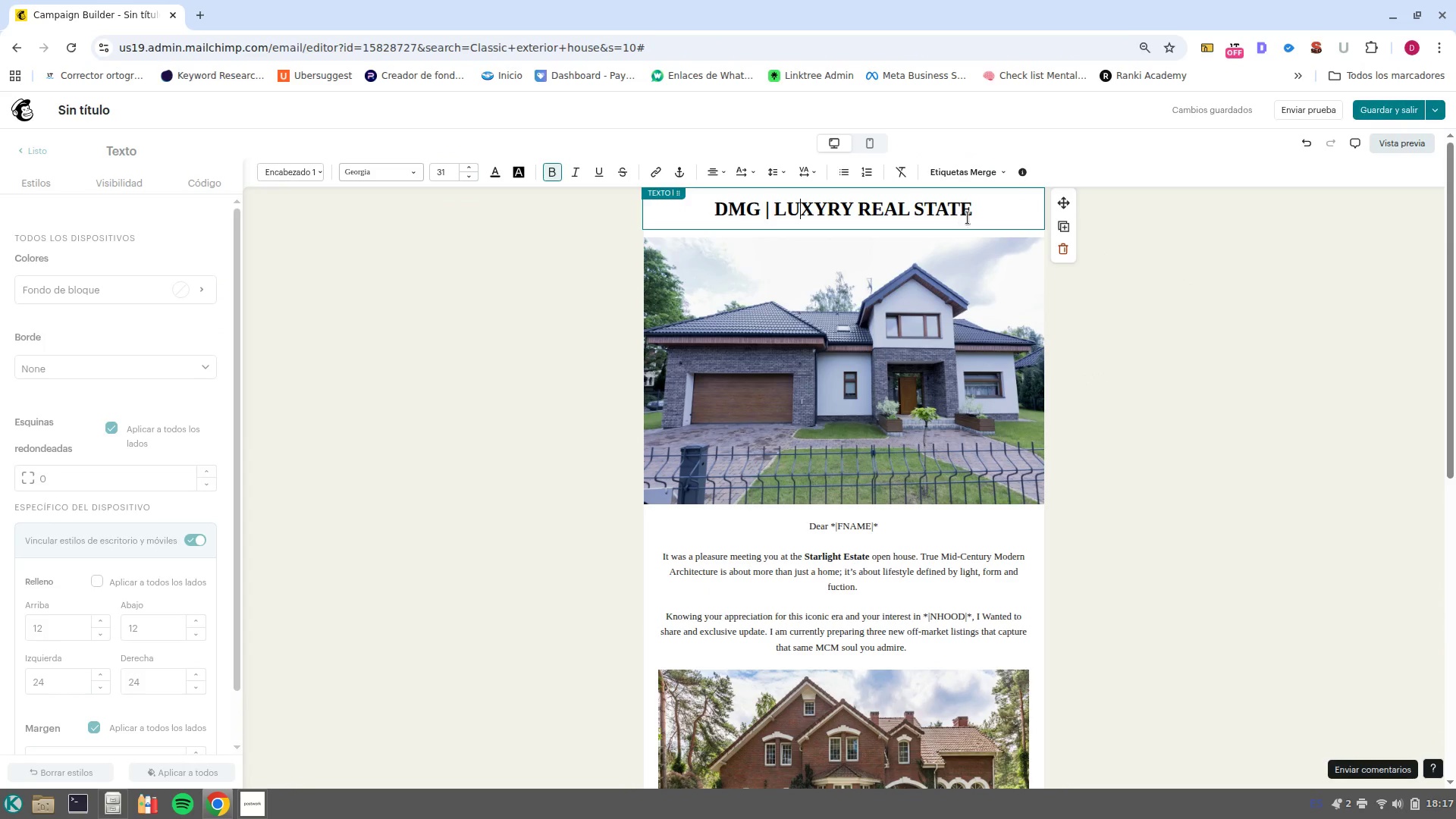 
left_click_drag(start_coordinate=[988, 211], to_coordinate=[676, 211])
 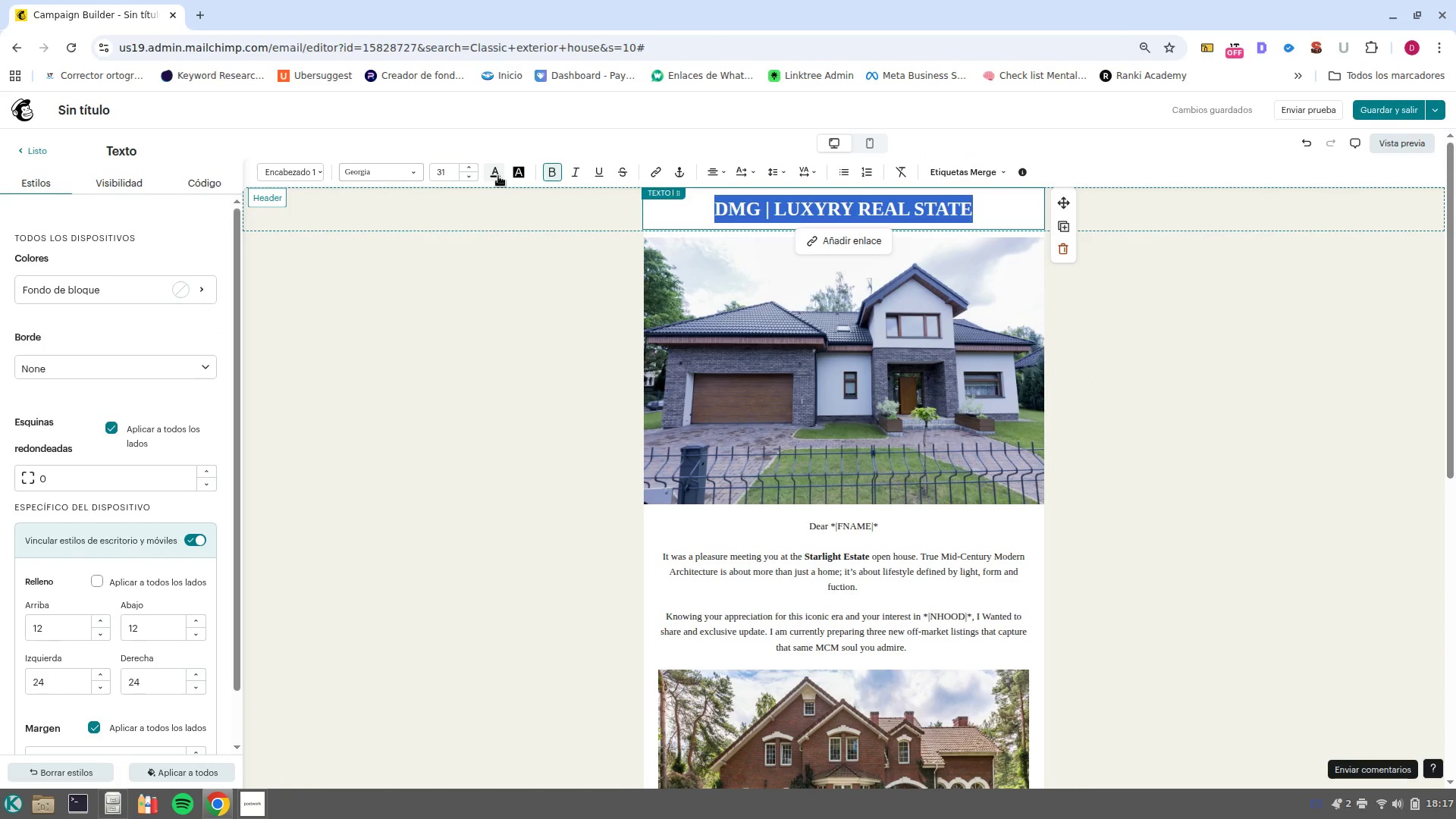 
left_click([498, 176])
 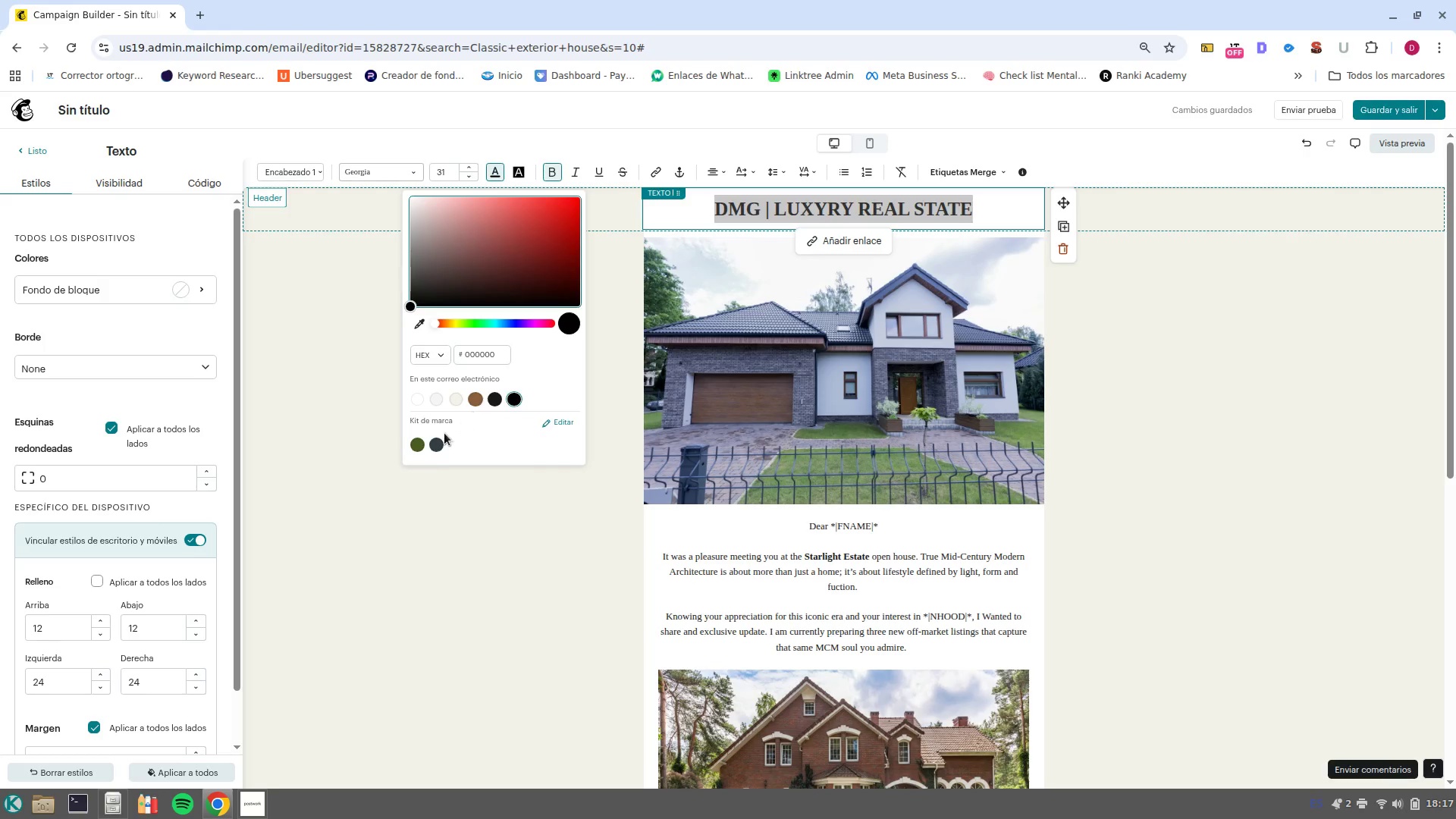 
left_click([433, 447])
 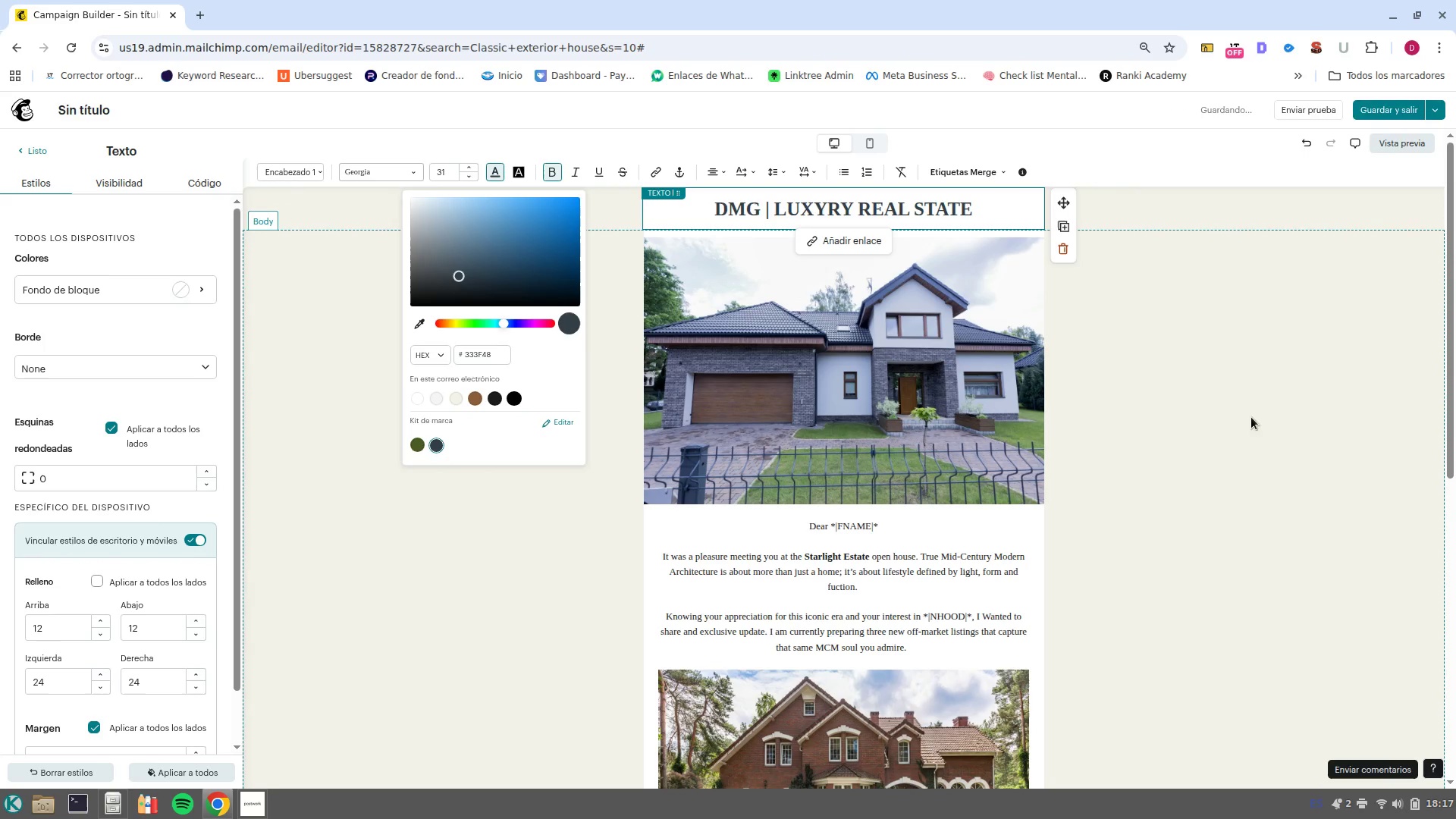 
left_click([1213, 403])
 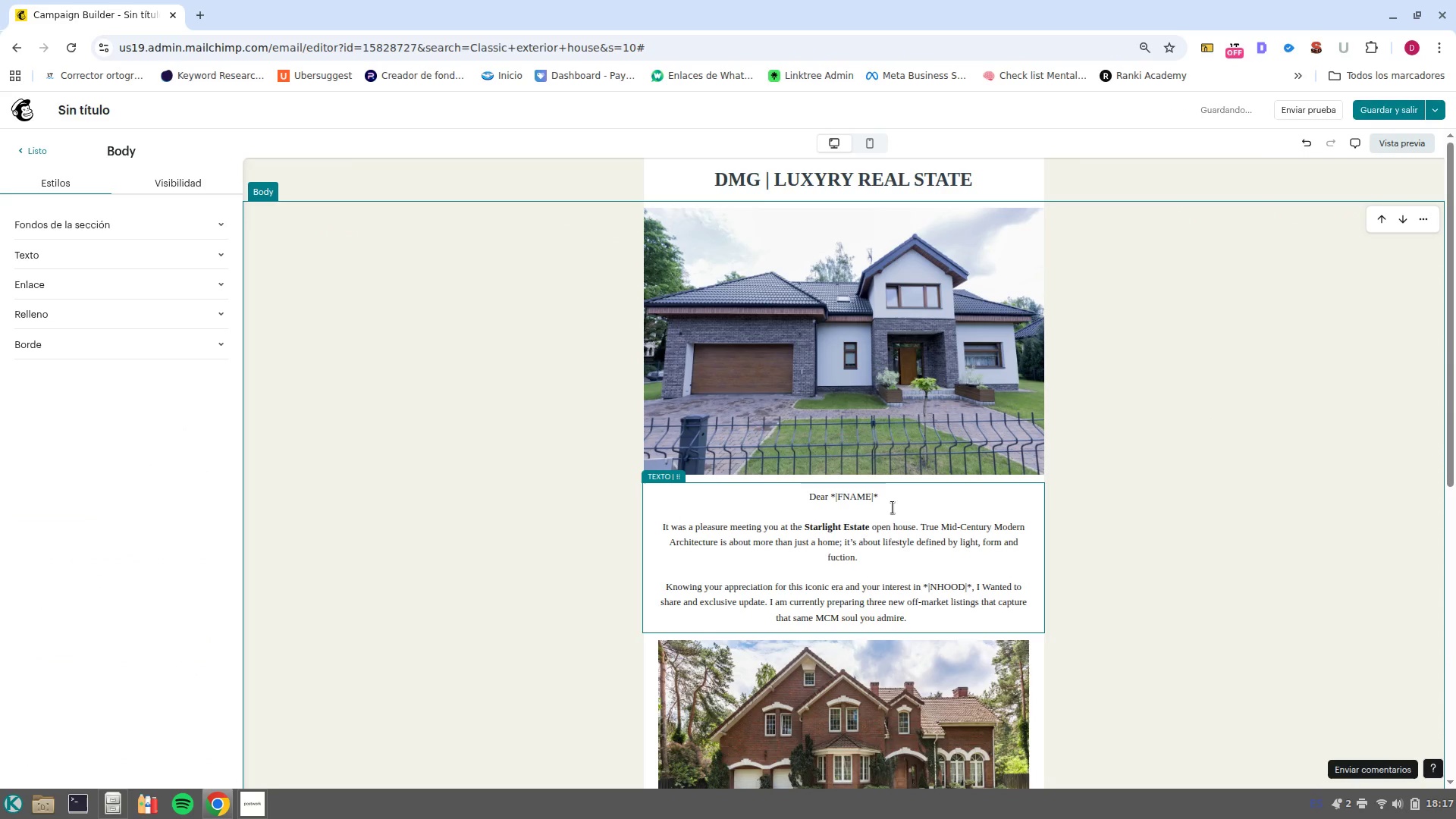 
left_click_drag(start_coordinate=[881, 500], to_coordinate=[782, 495])
 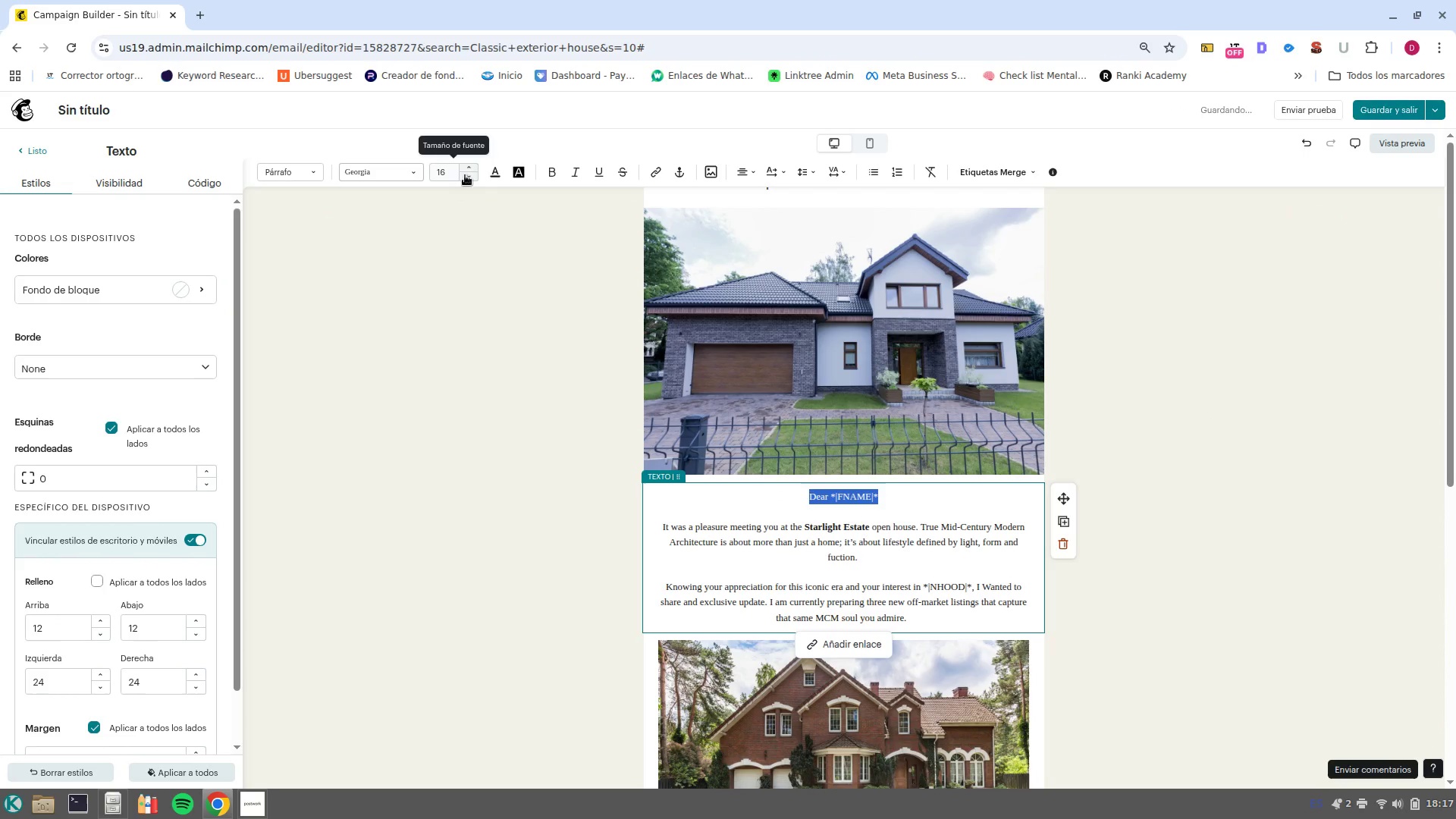 
left_click([490, 171])
 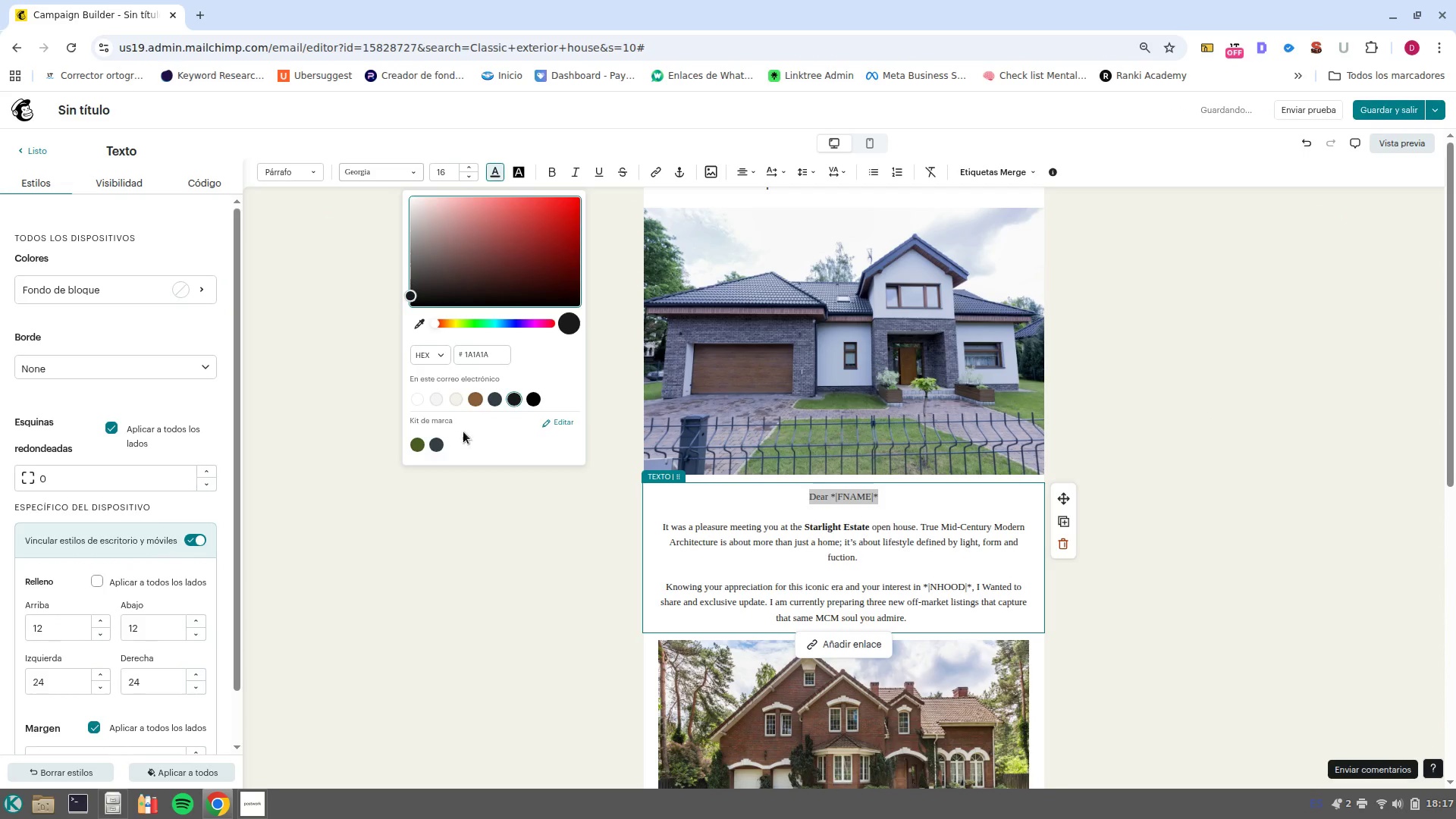 
left_click([437, 452])
 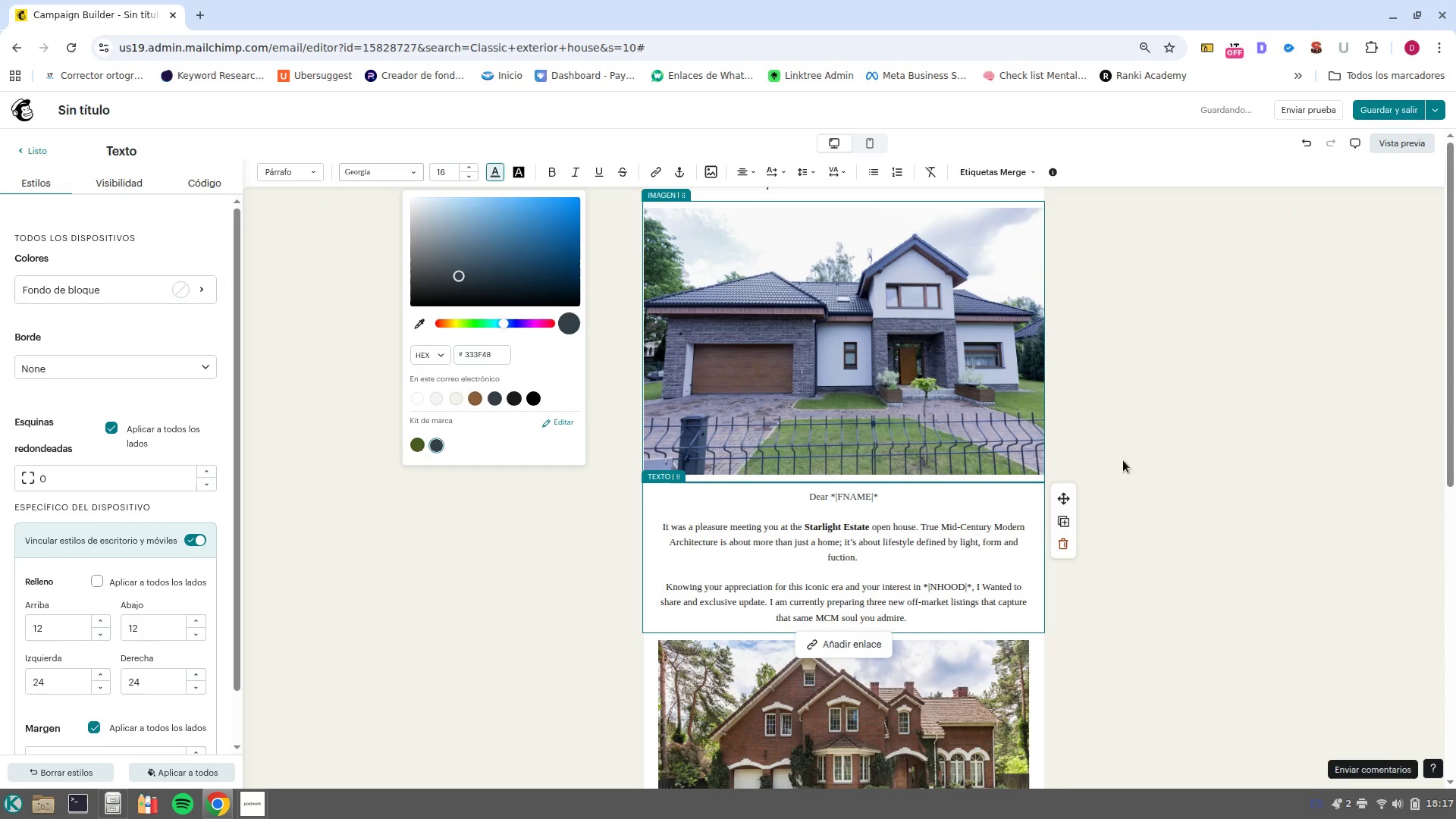 
left_click([1144, 465])
 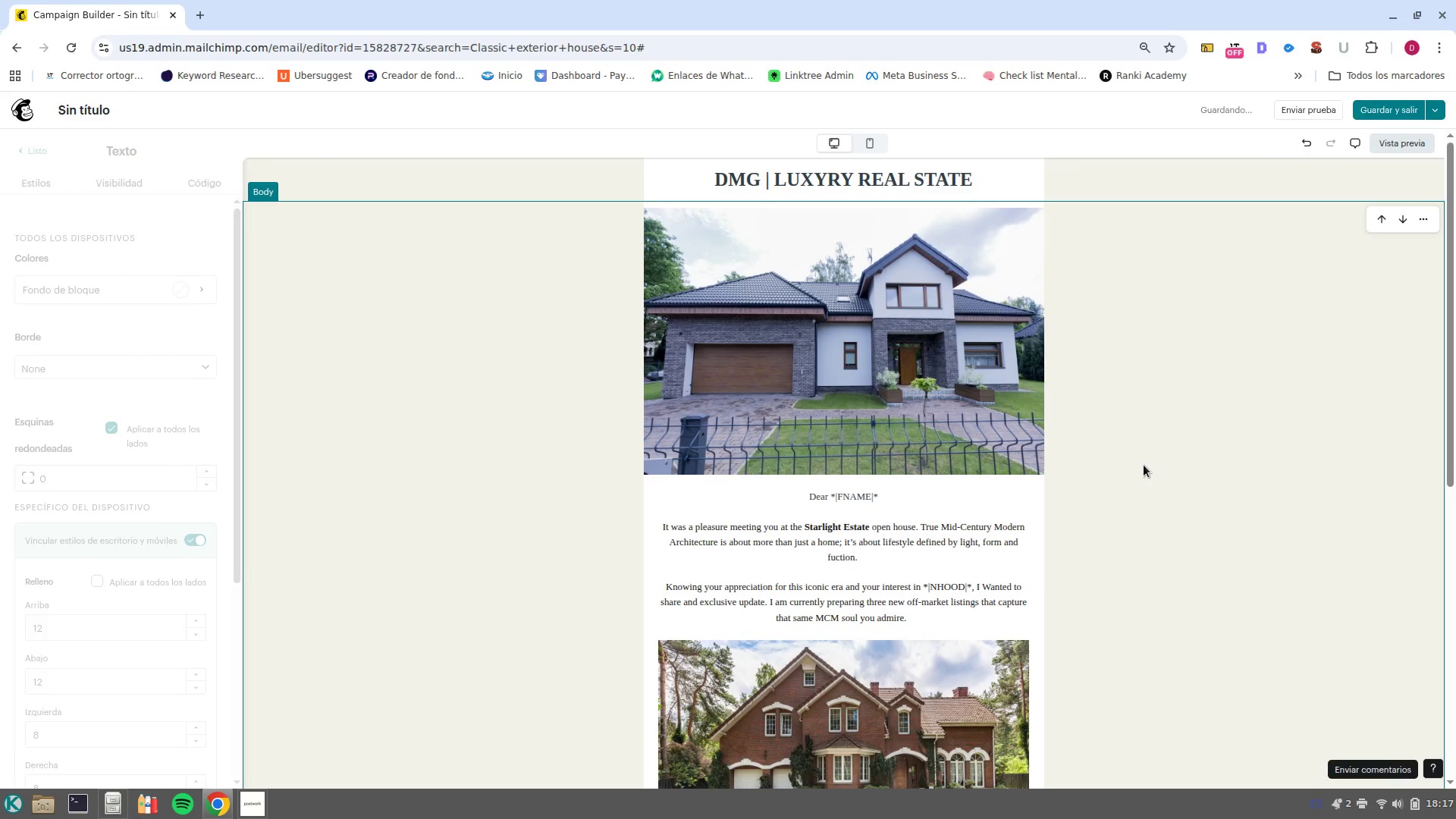 
scroll: coordinate [1145, 467], scroll_direction: down, amount: 2.0
 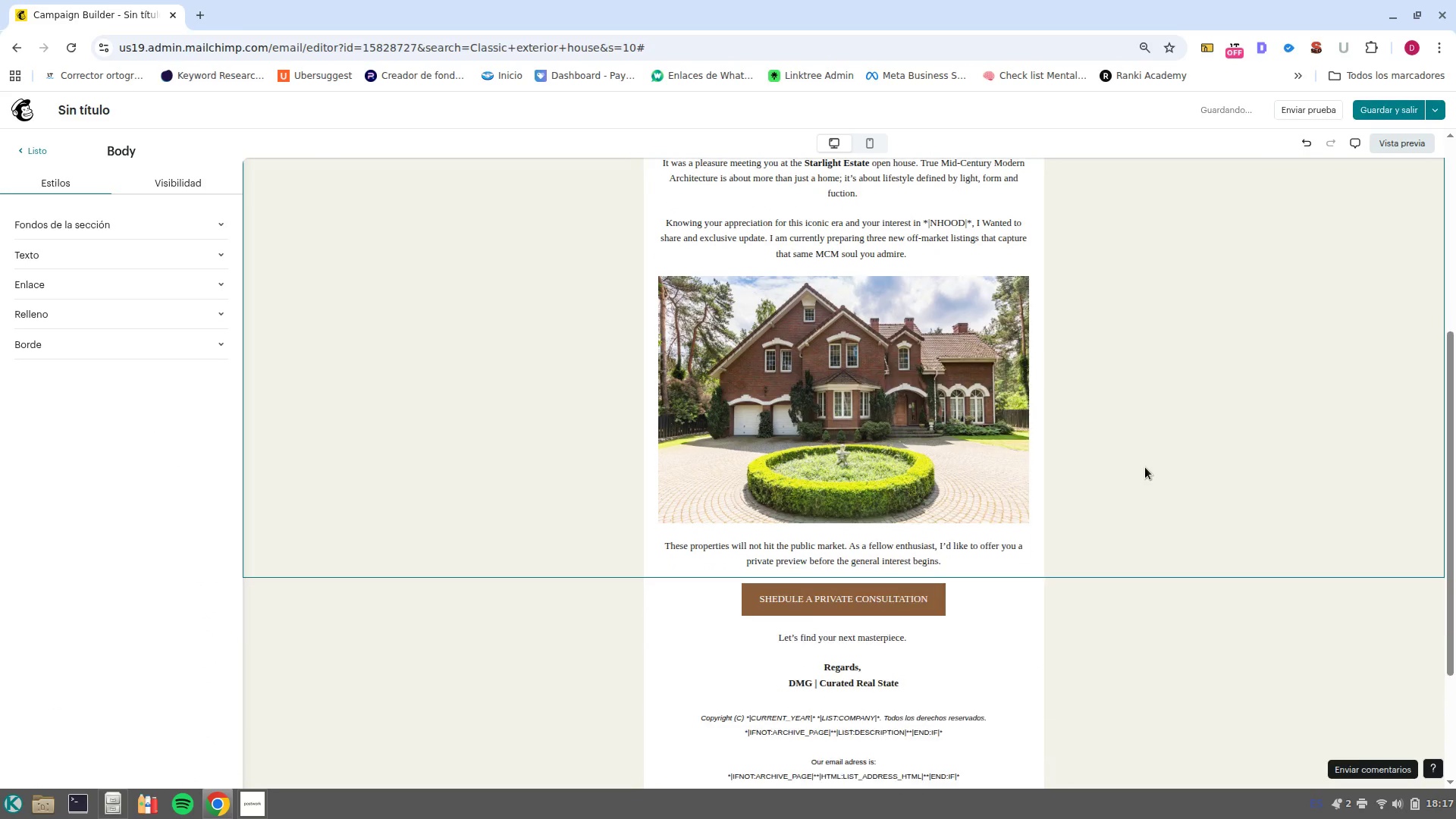 
scroll: coordinate [1145, 467], scroll_direction: up, amount: 1.0
 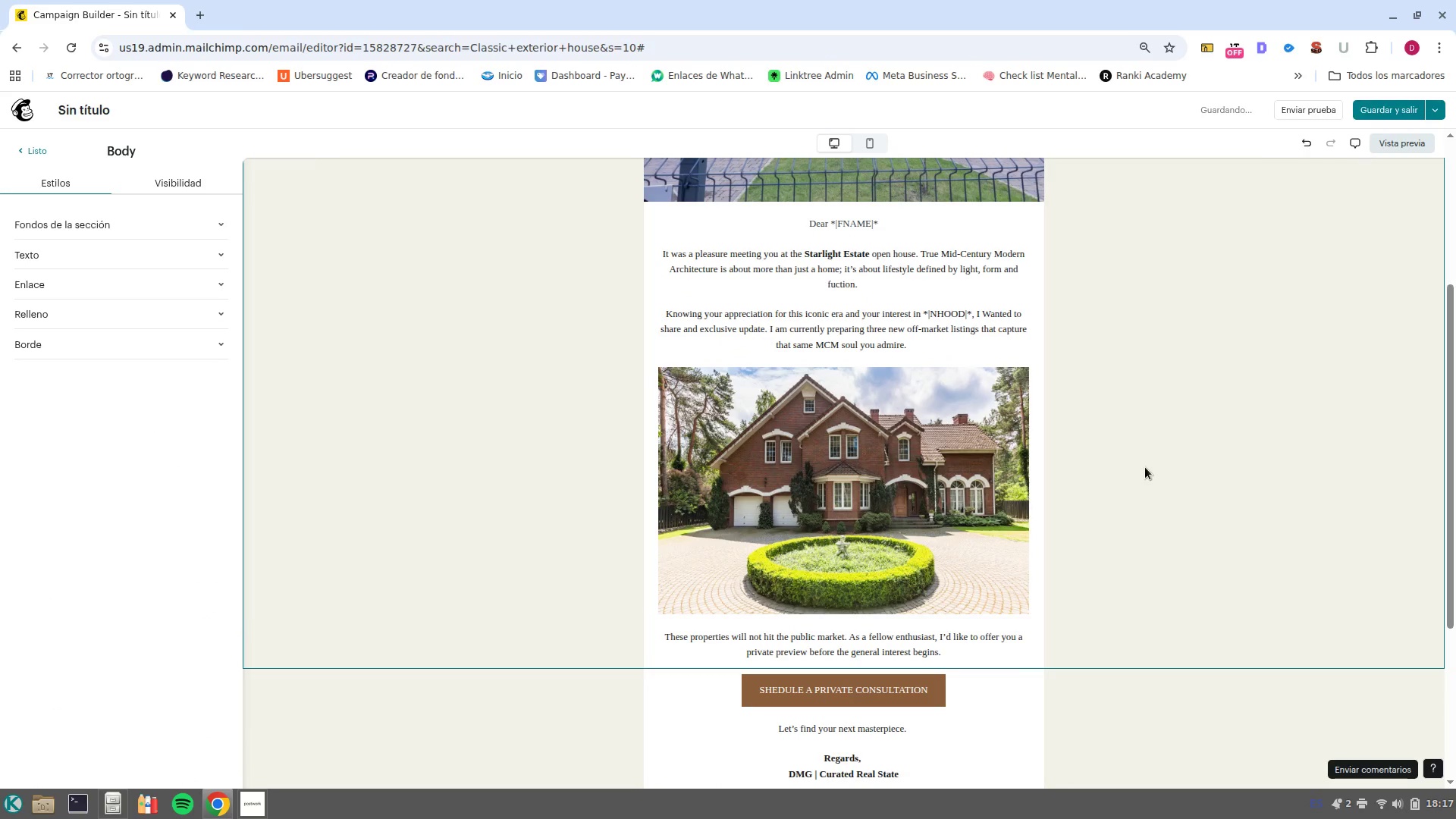 
scroll: coordinate [1145, 467], scroll_direction: down, amount: 1.0
 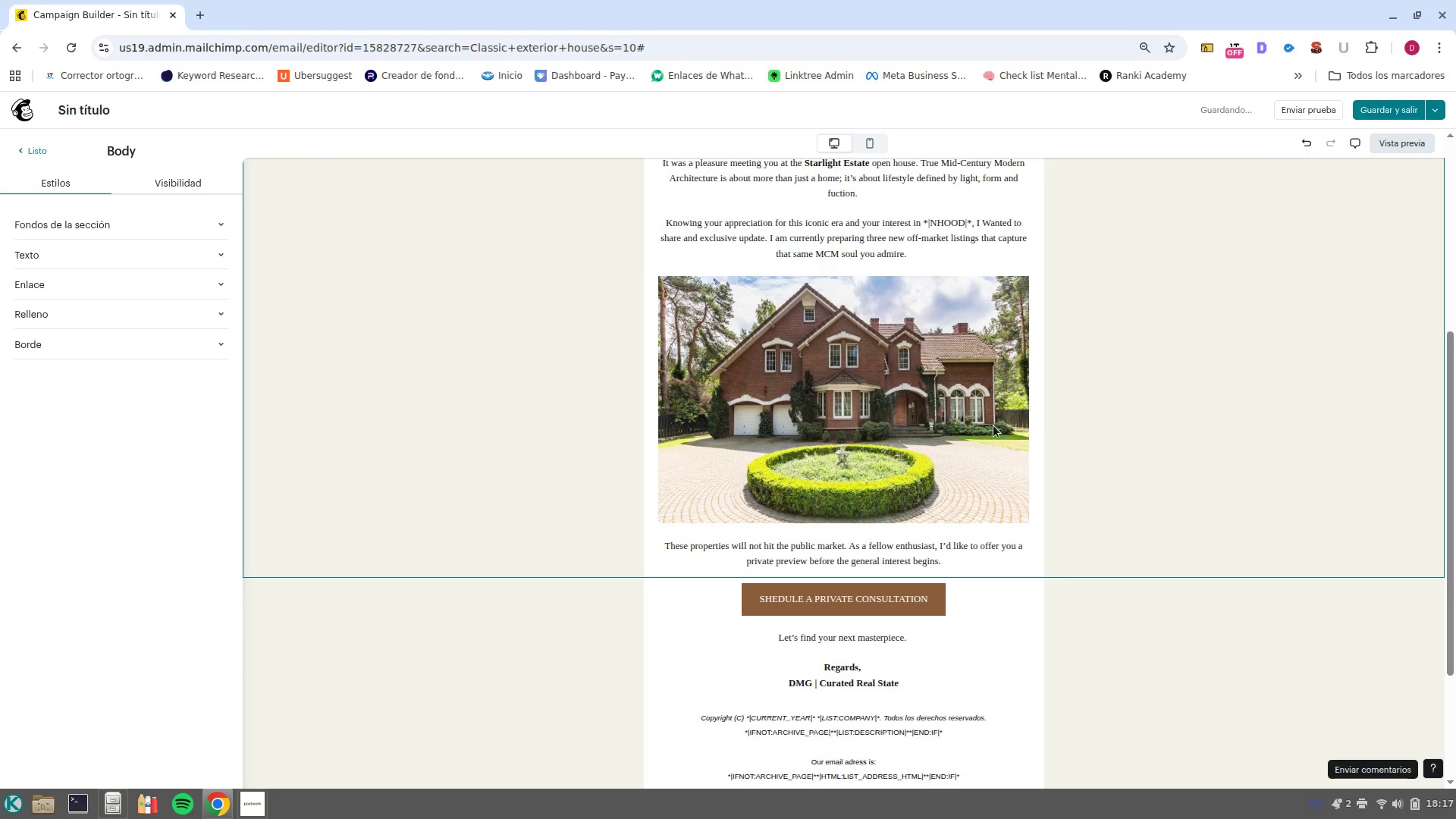 
left_click([918, 411])
 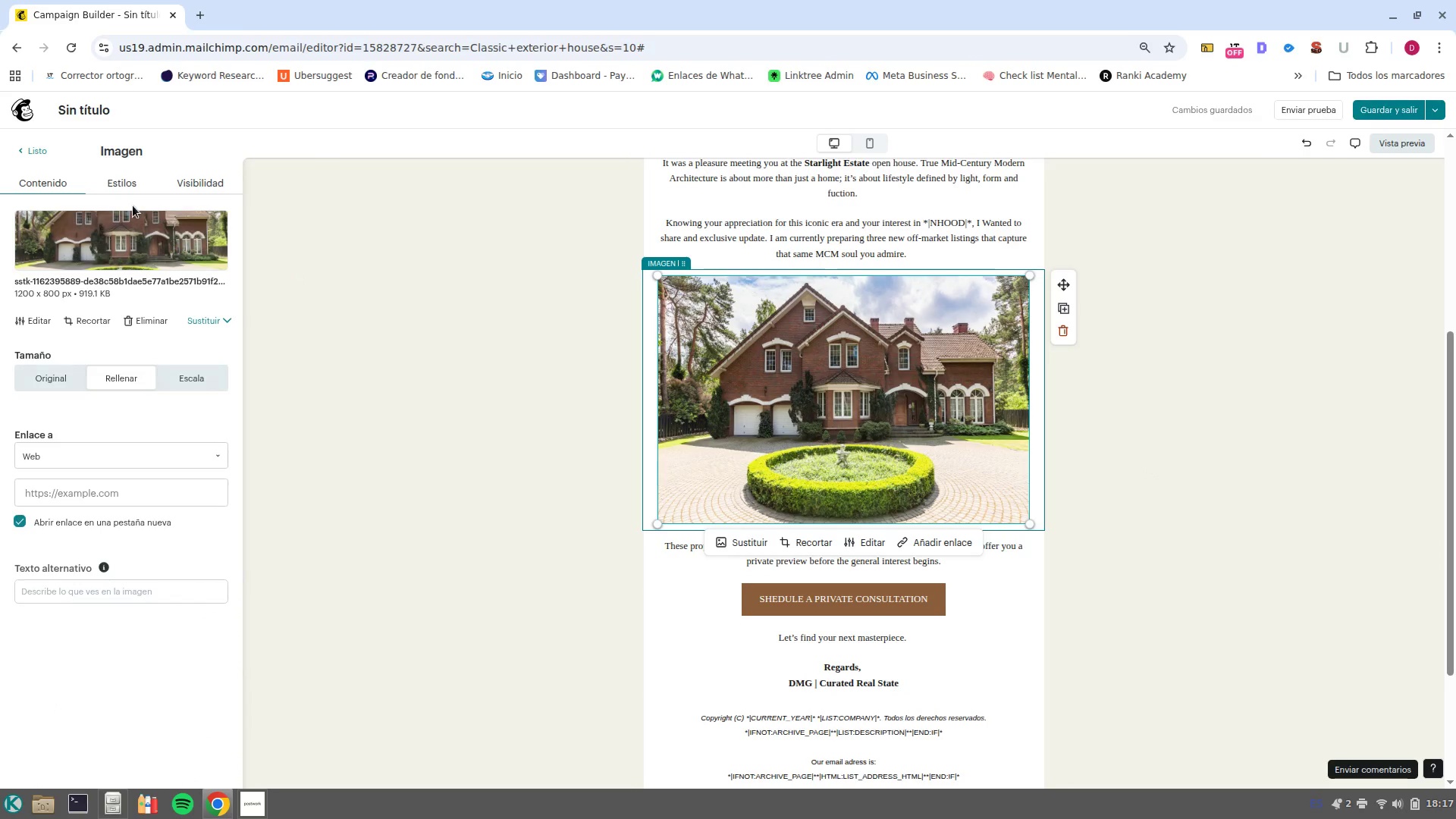 
left_click([131, 179])
 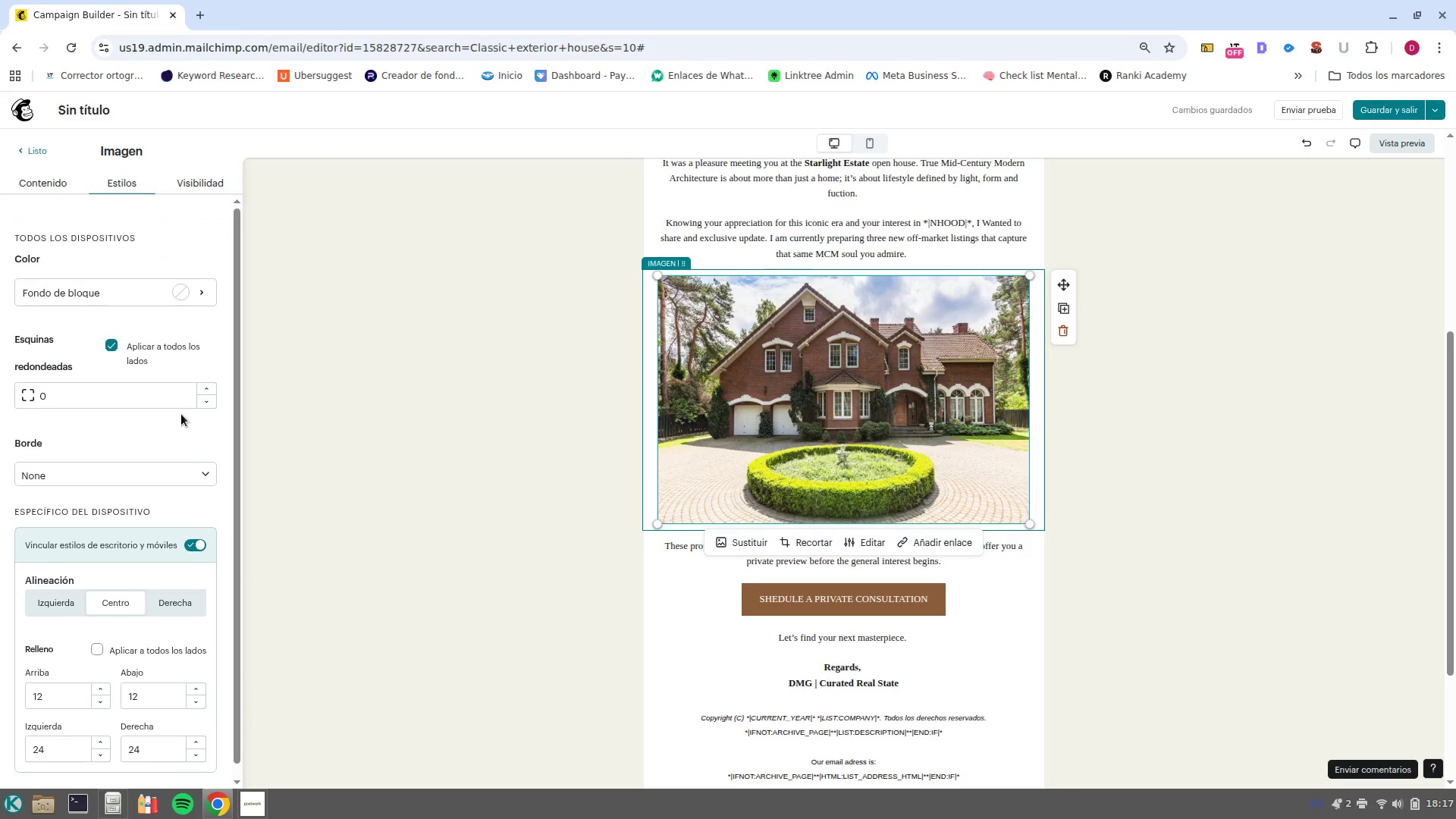 
scroll: coordinate [181, 414], scroll_direction: down, amount: 4.0
 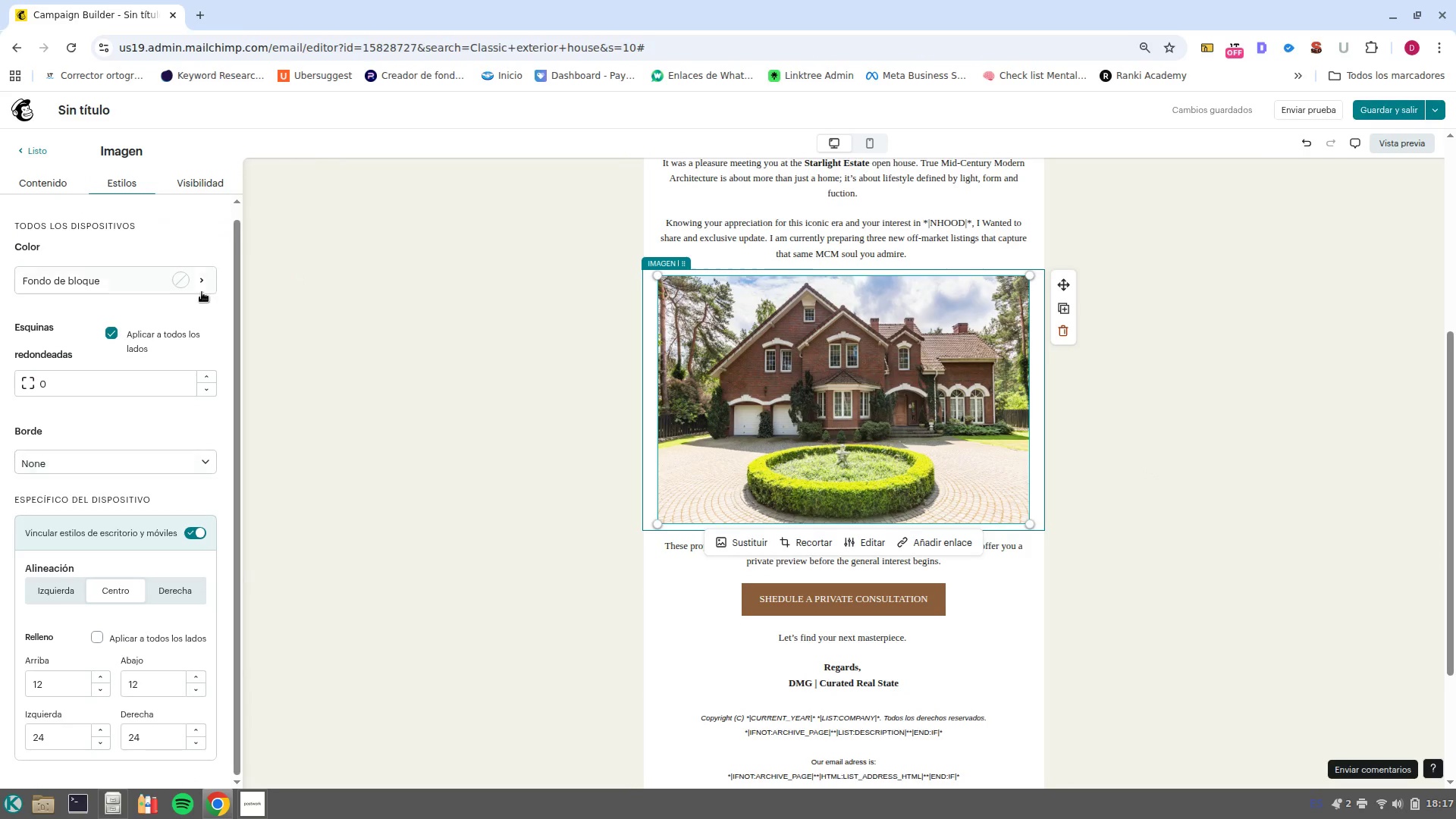 
left_click([190, 187])
 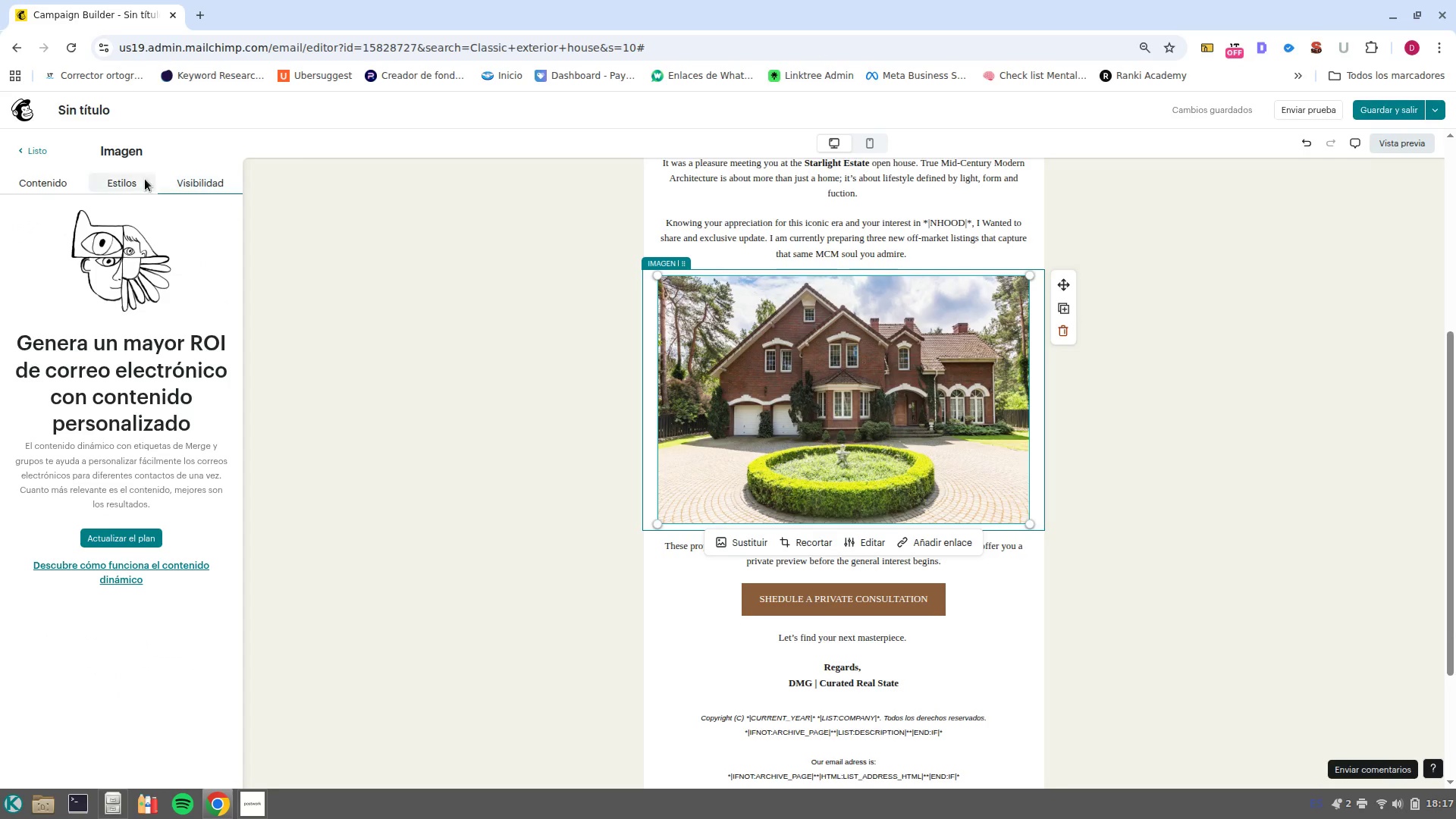 
left_click([134, 177])
 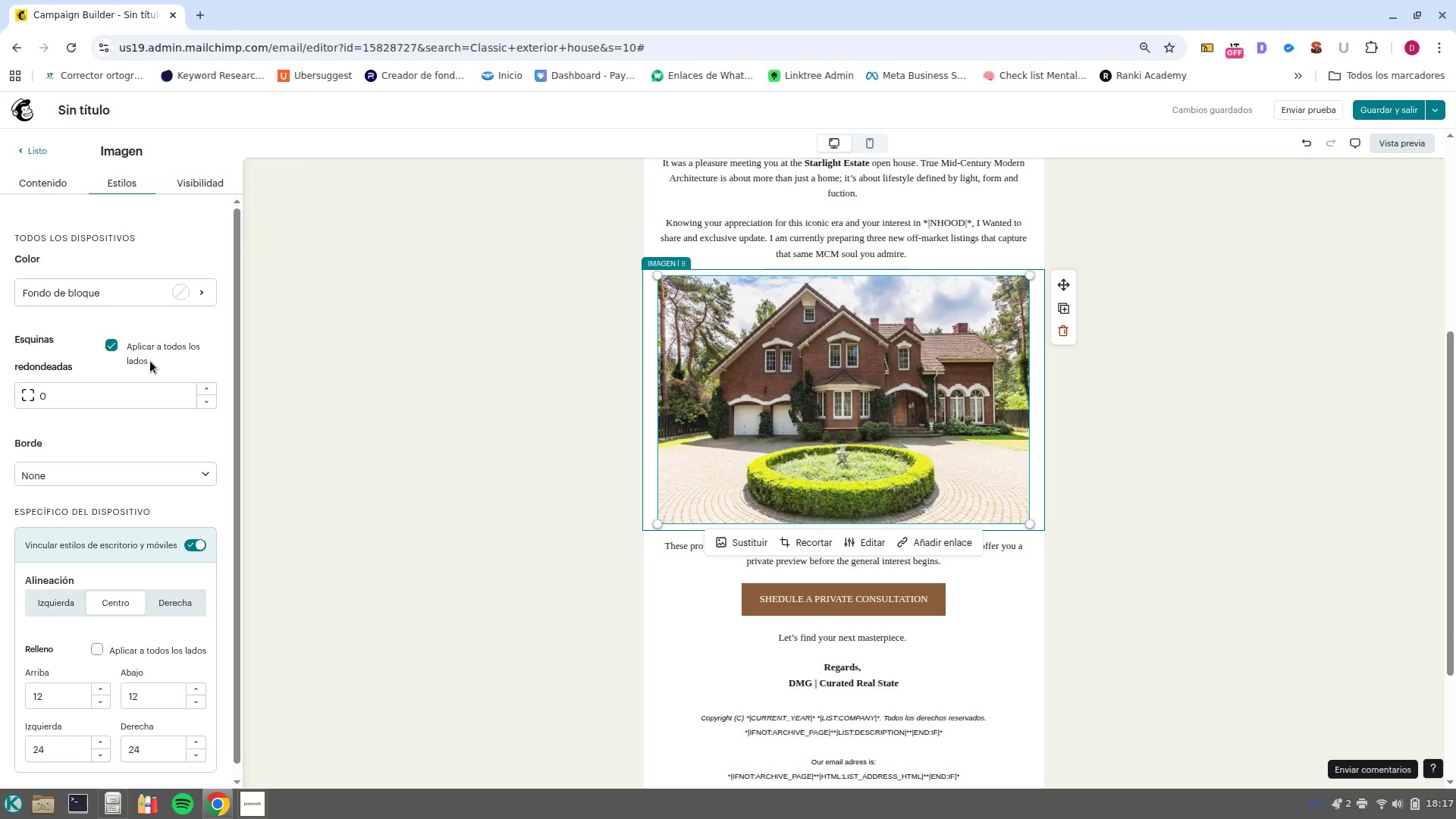 
left_click([61, 169])
 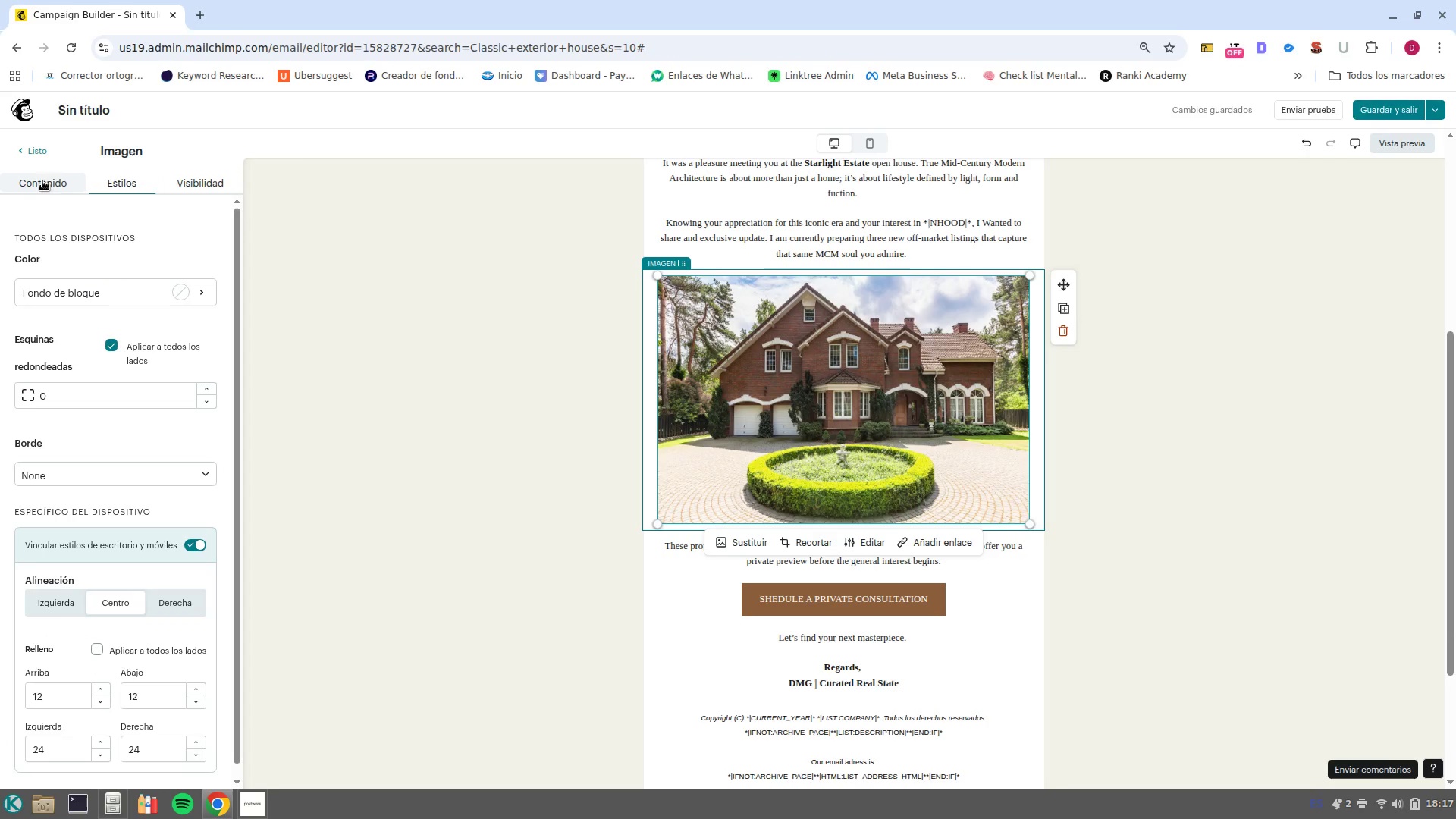 
left_click([44, 178])
 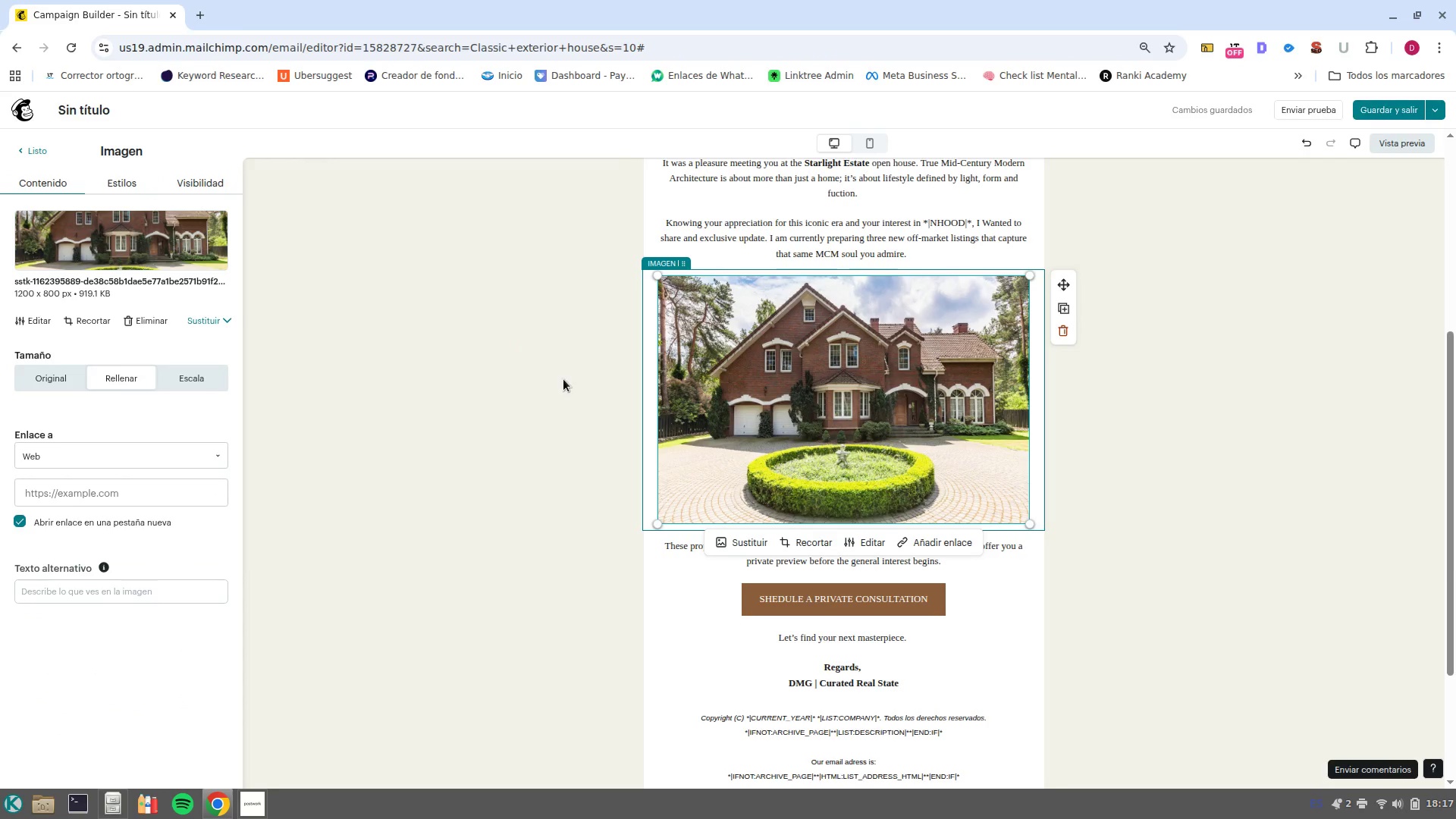 
scroll: coordinate [789, 405], scroll_direction: up, amount: 11.0
 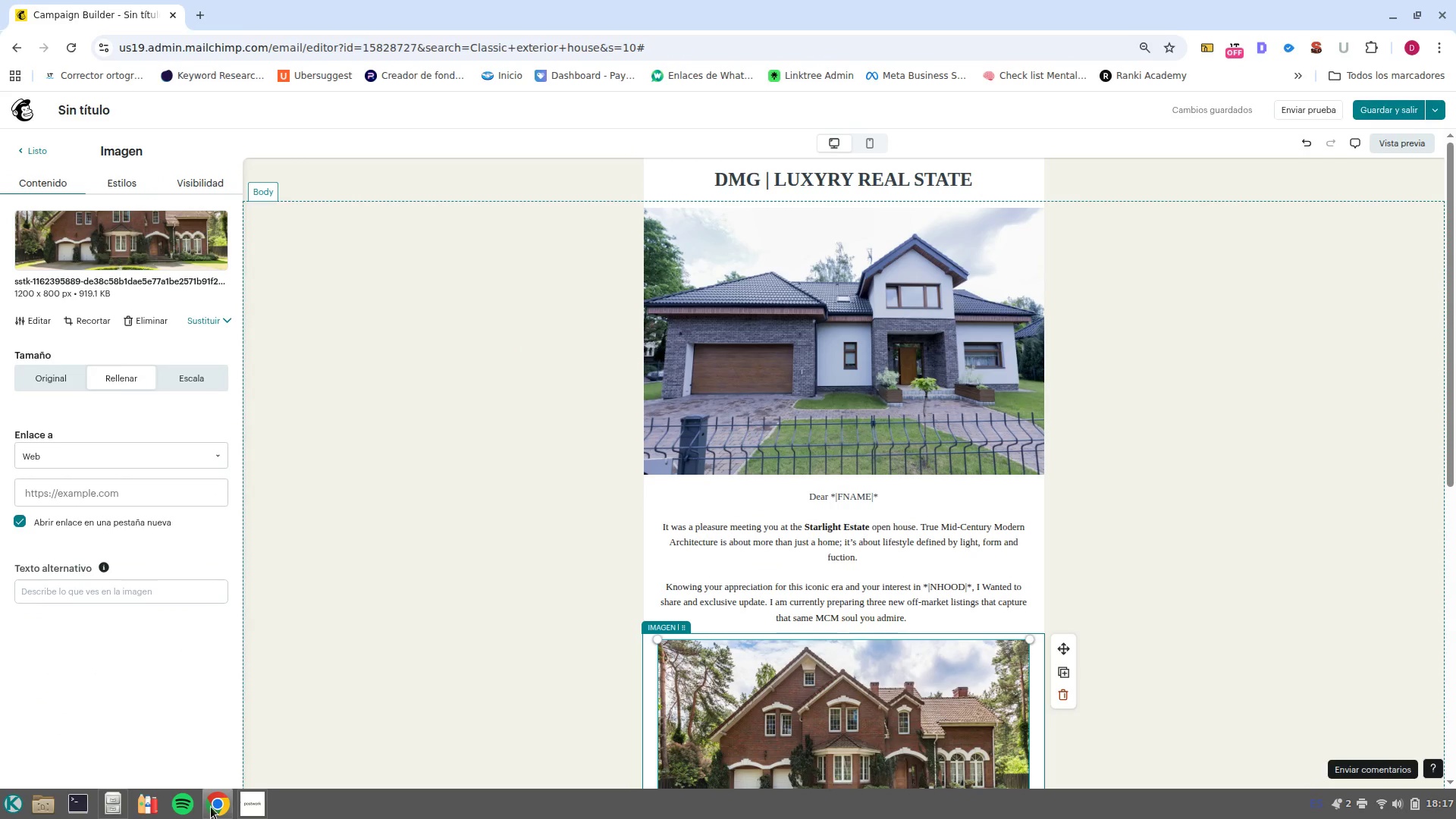 
left_click([273, 727])